 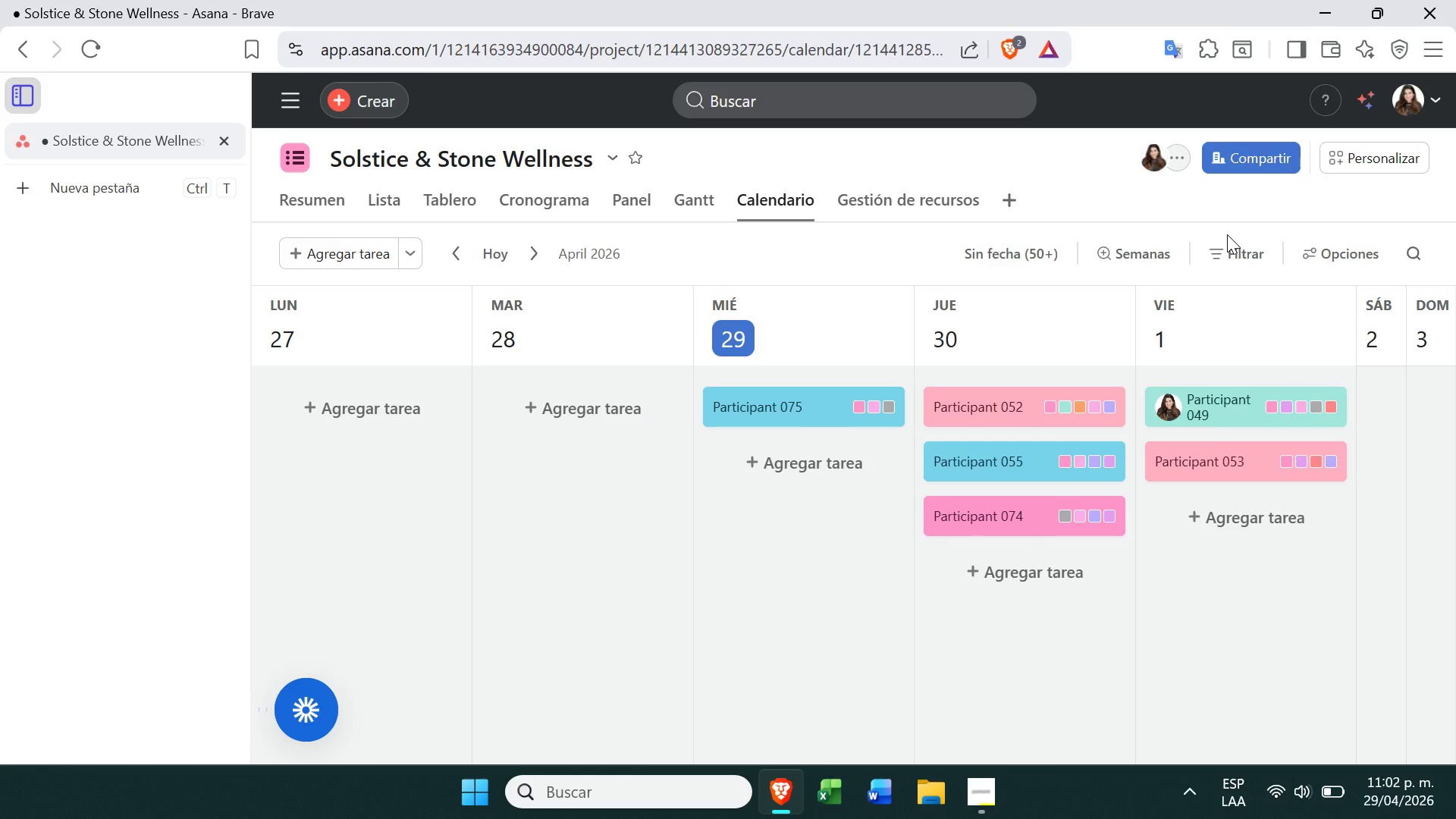 
left_click([1232, 255])
 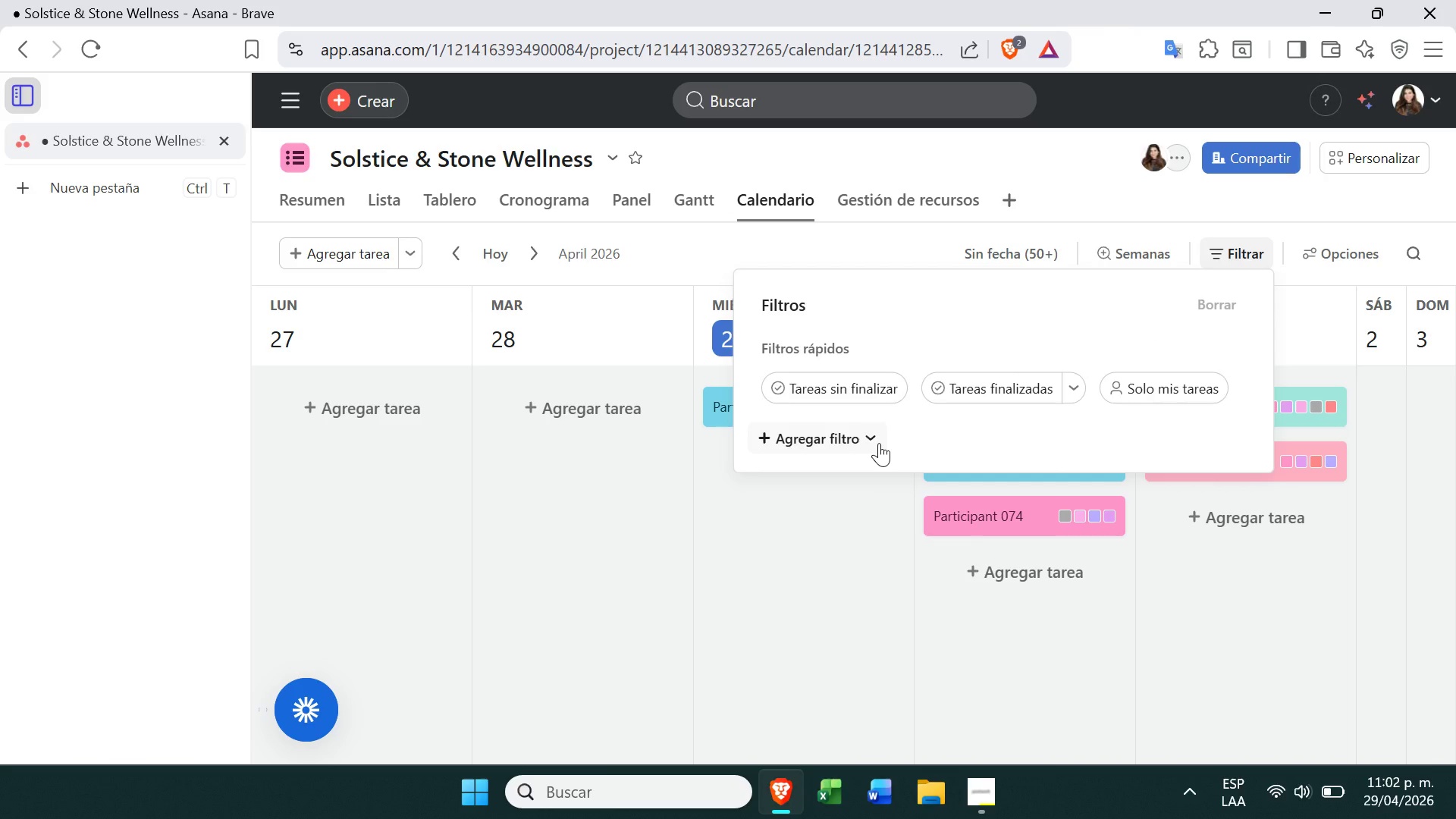 
left_click([879, 443])
 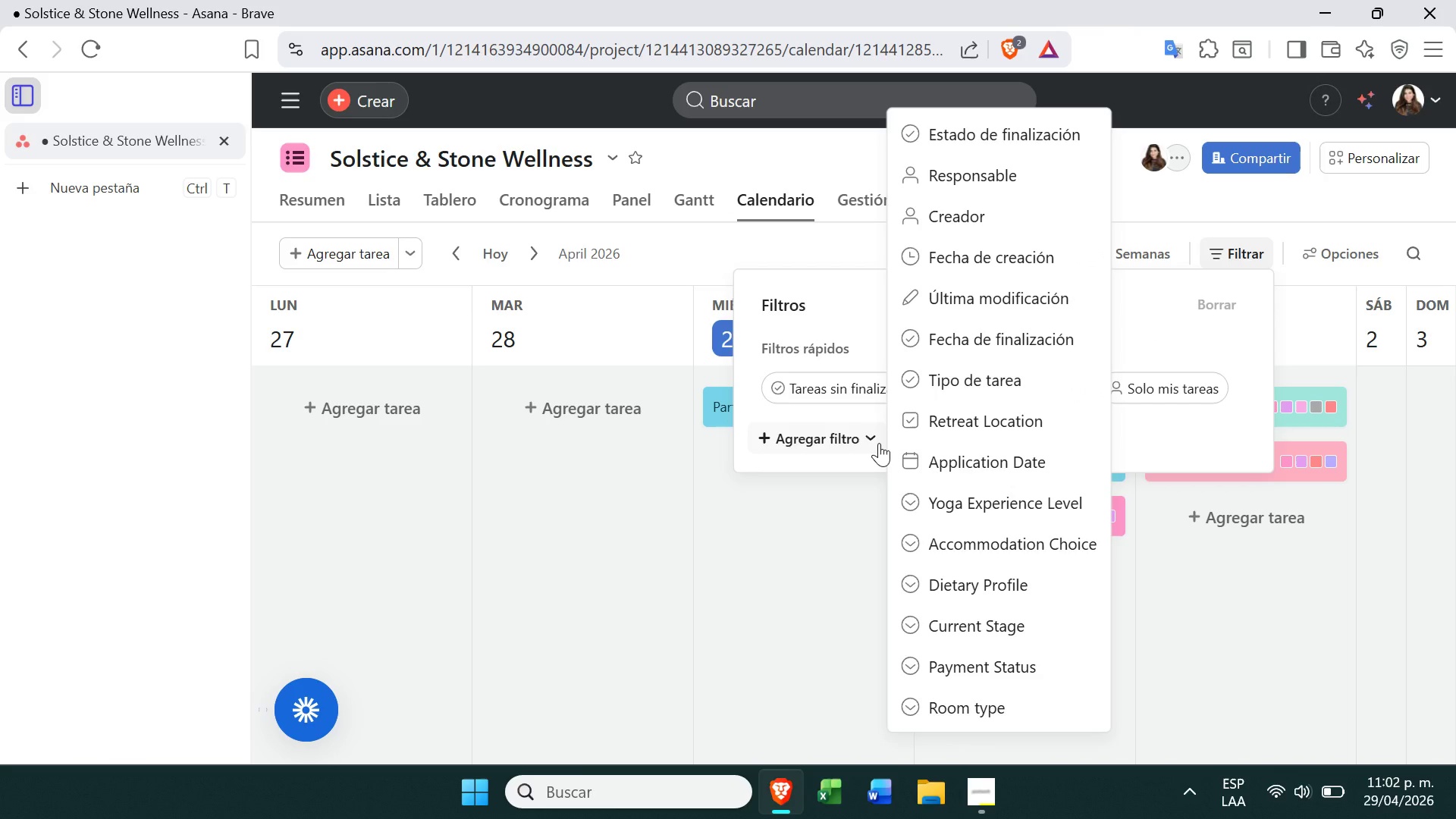 
wait(10.61)
 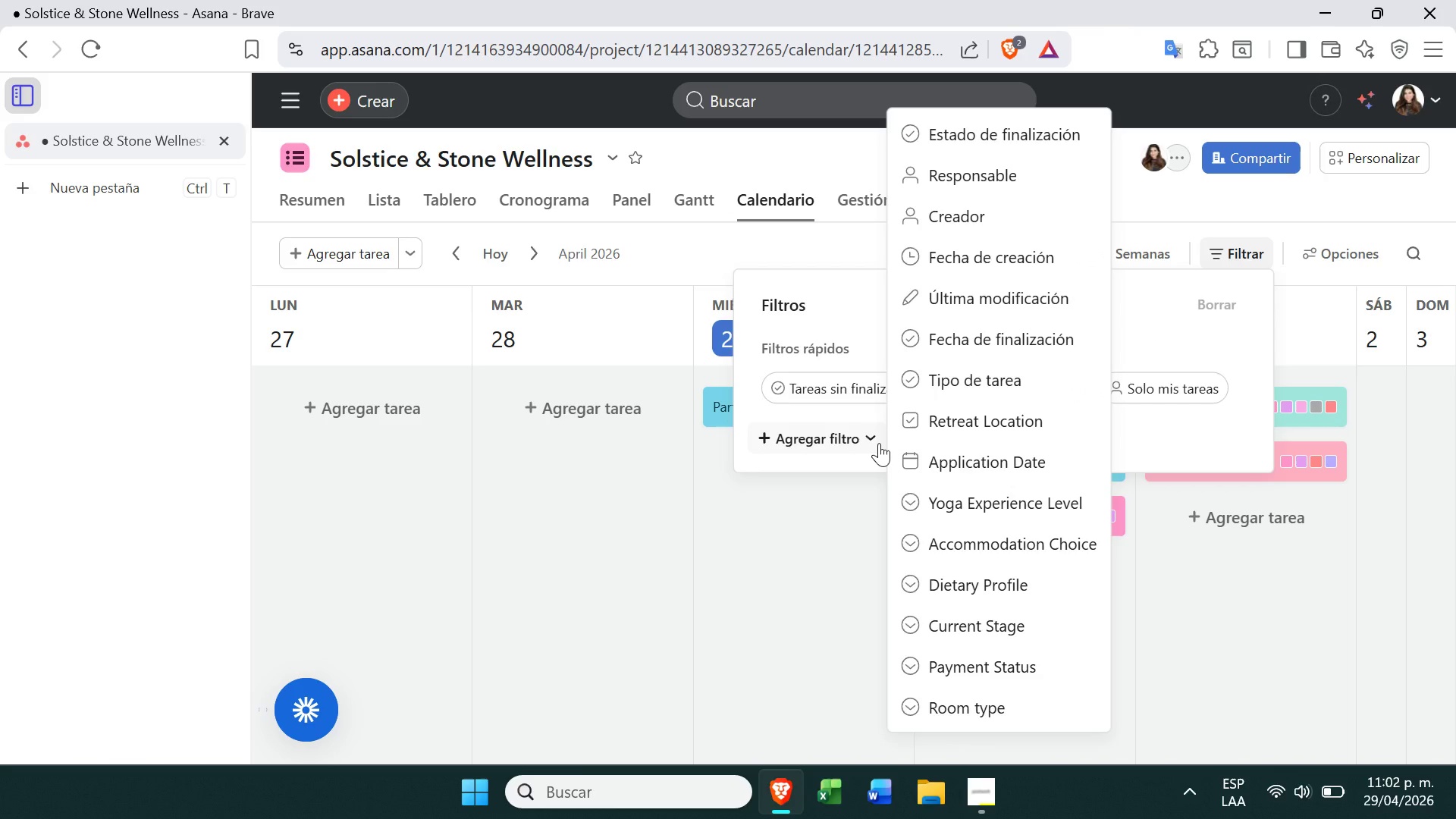 
left_click([955, 419])
 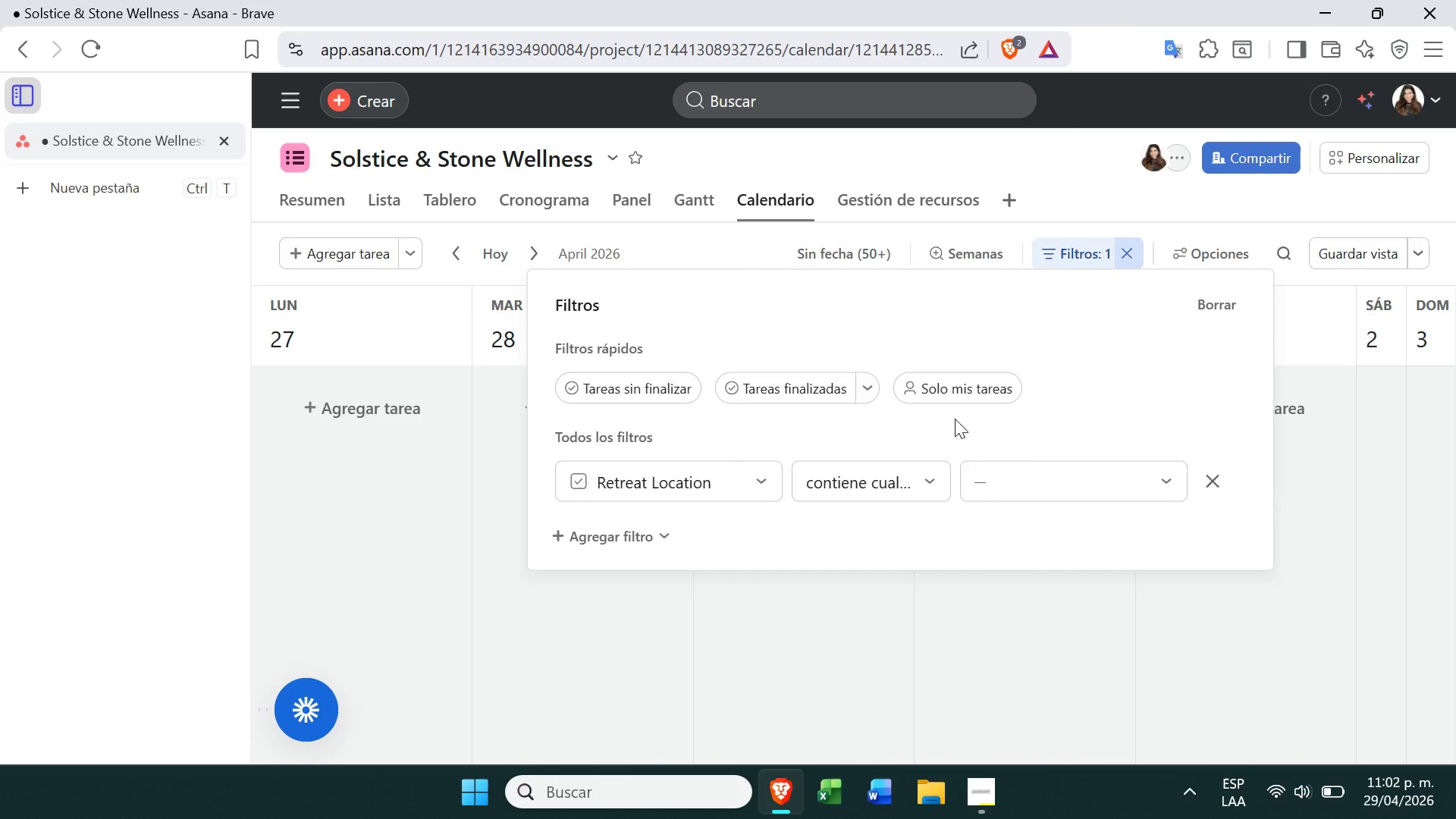 
left_click([1044, 480])
 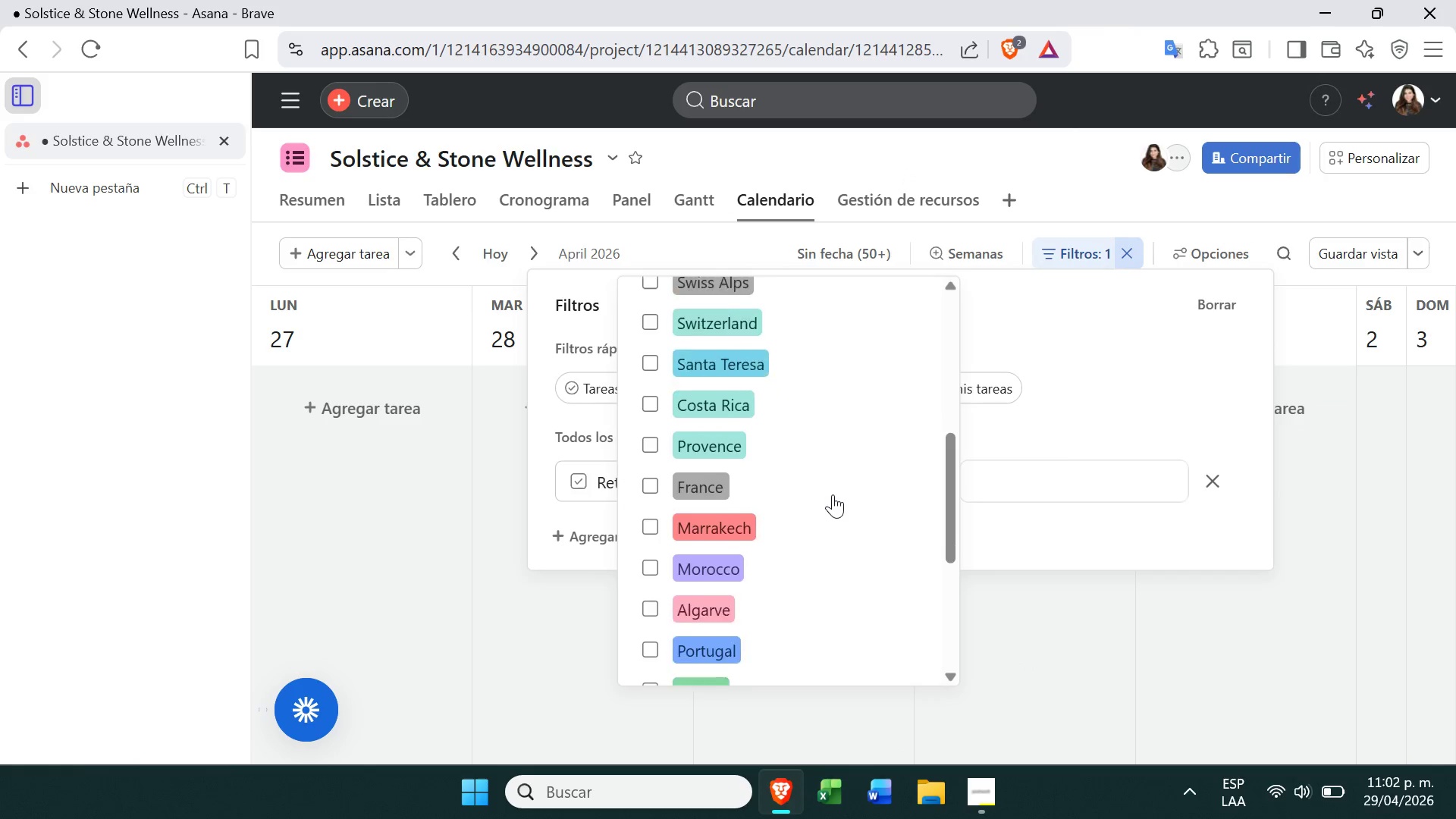 
wait(5.12)
 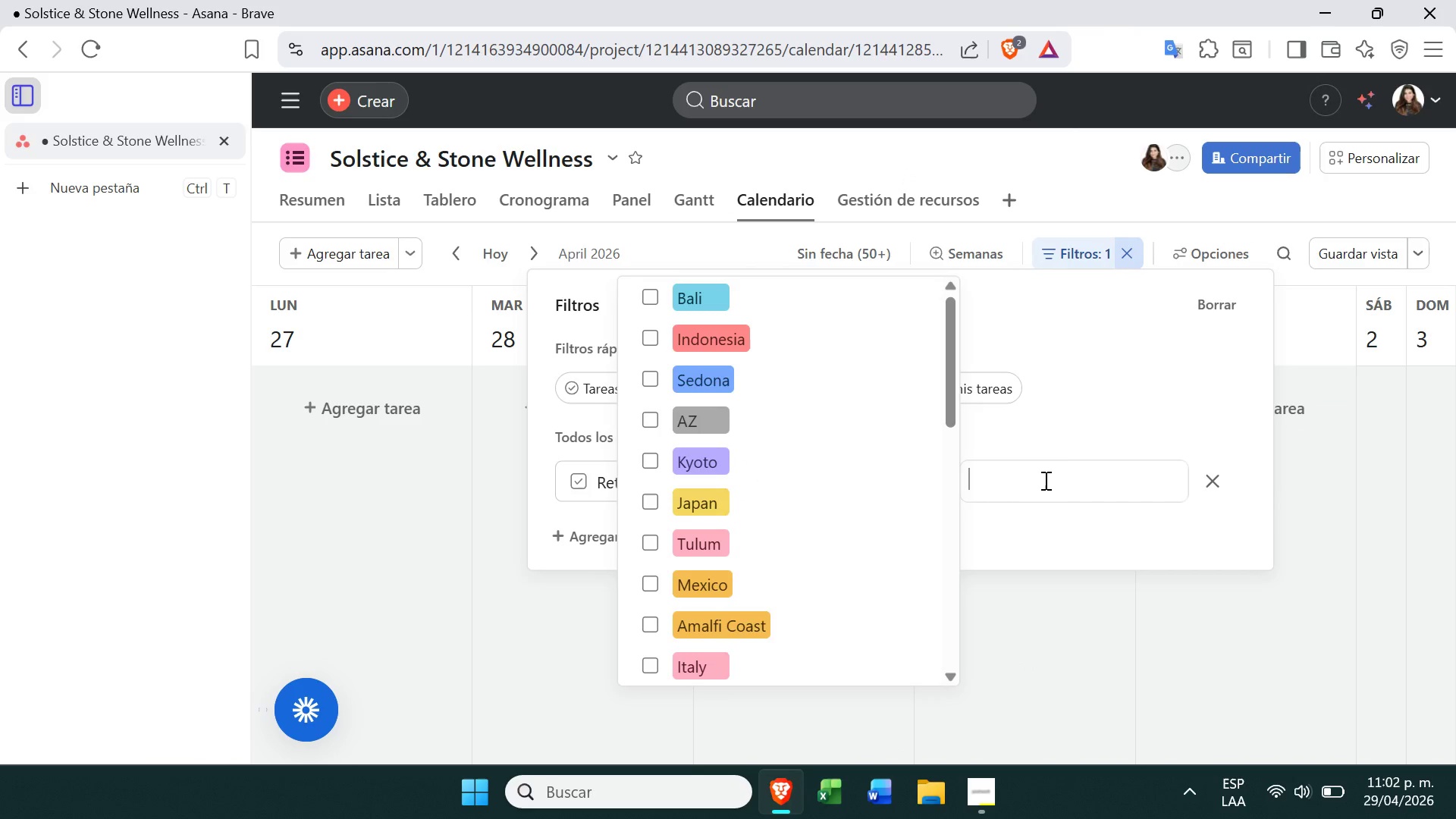 
left_click([993, 805])